 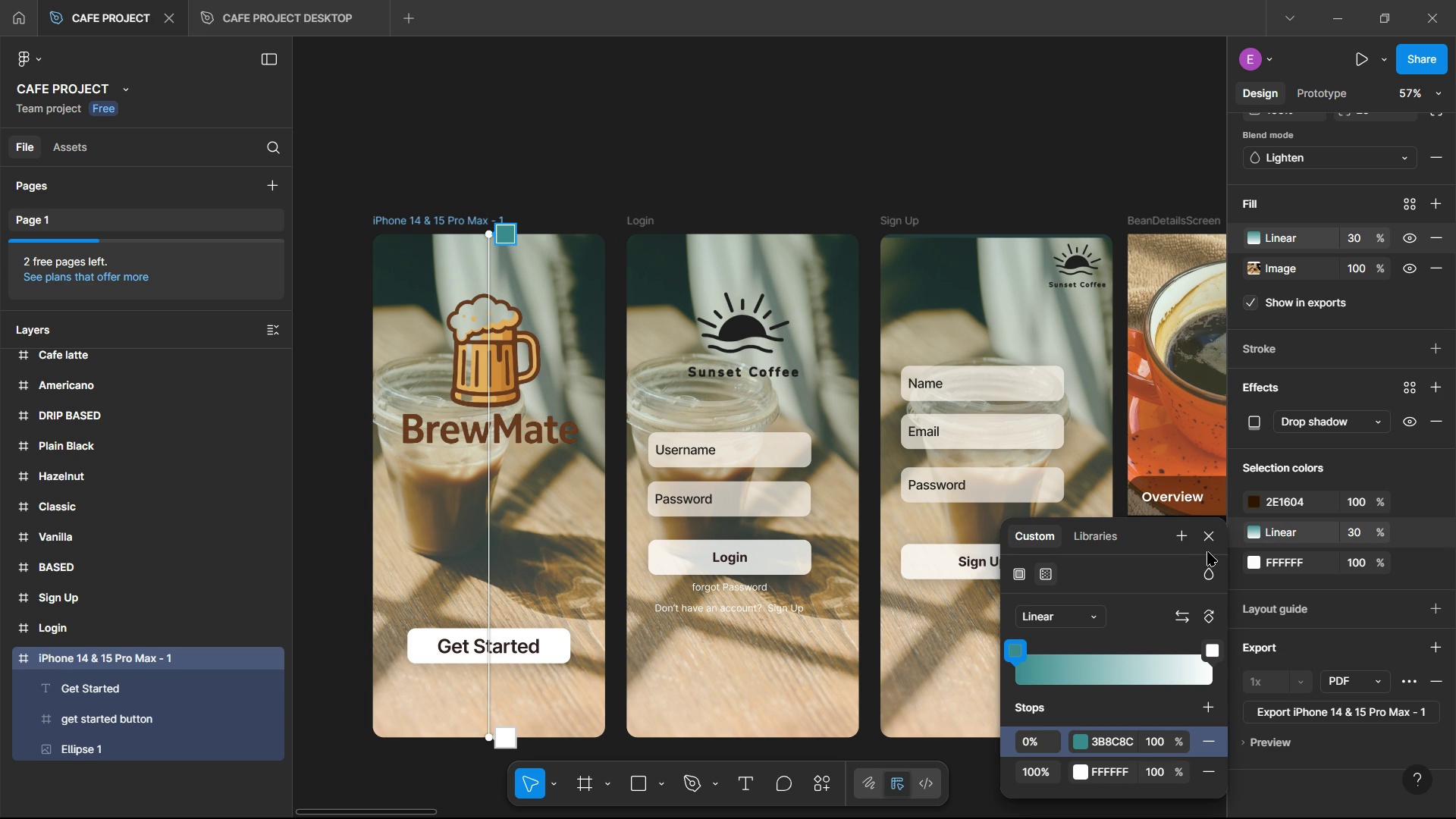 
right_click([1282, 538])
 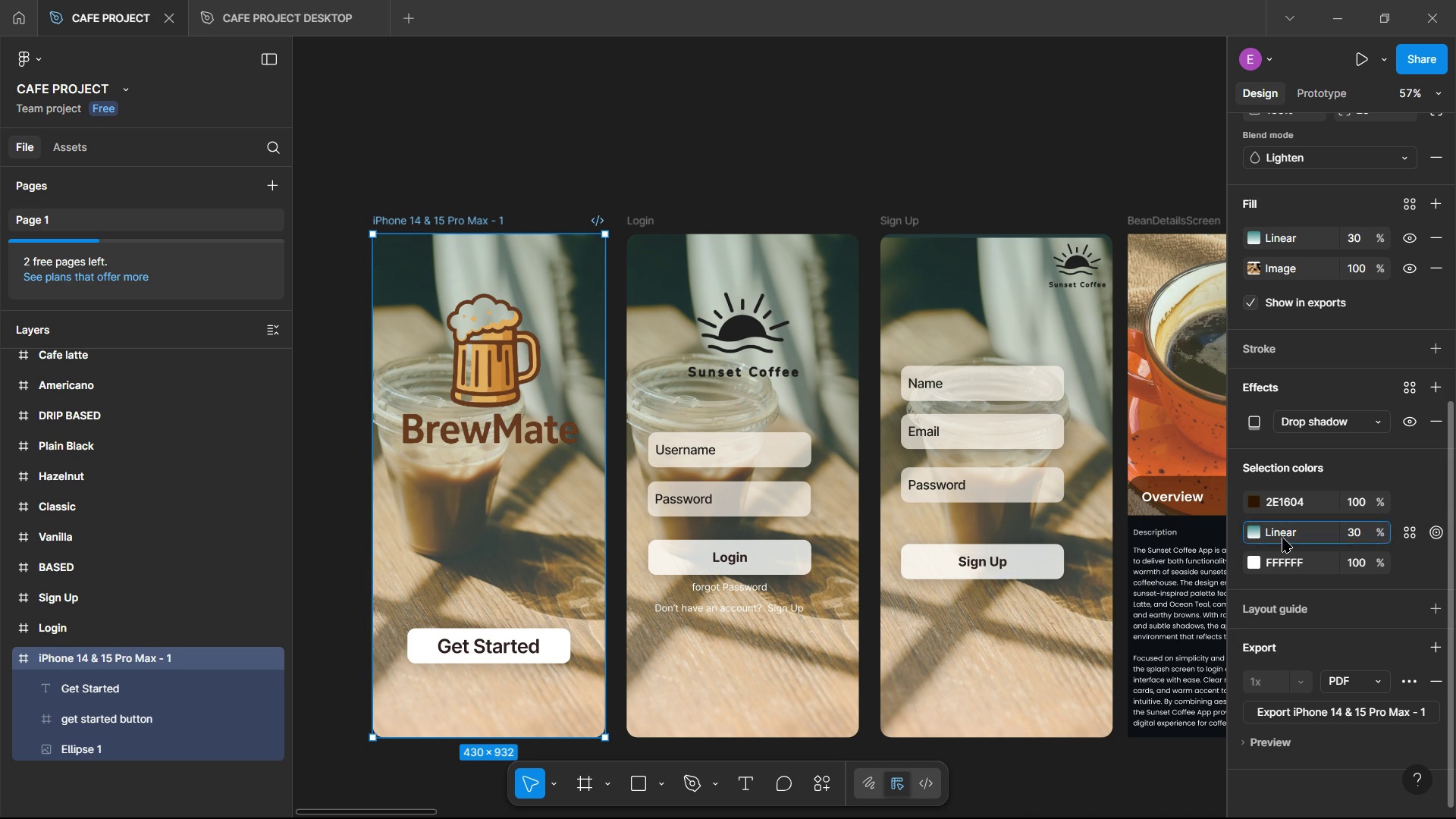 
right_click([1282, 538])
 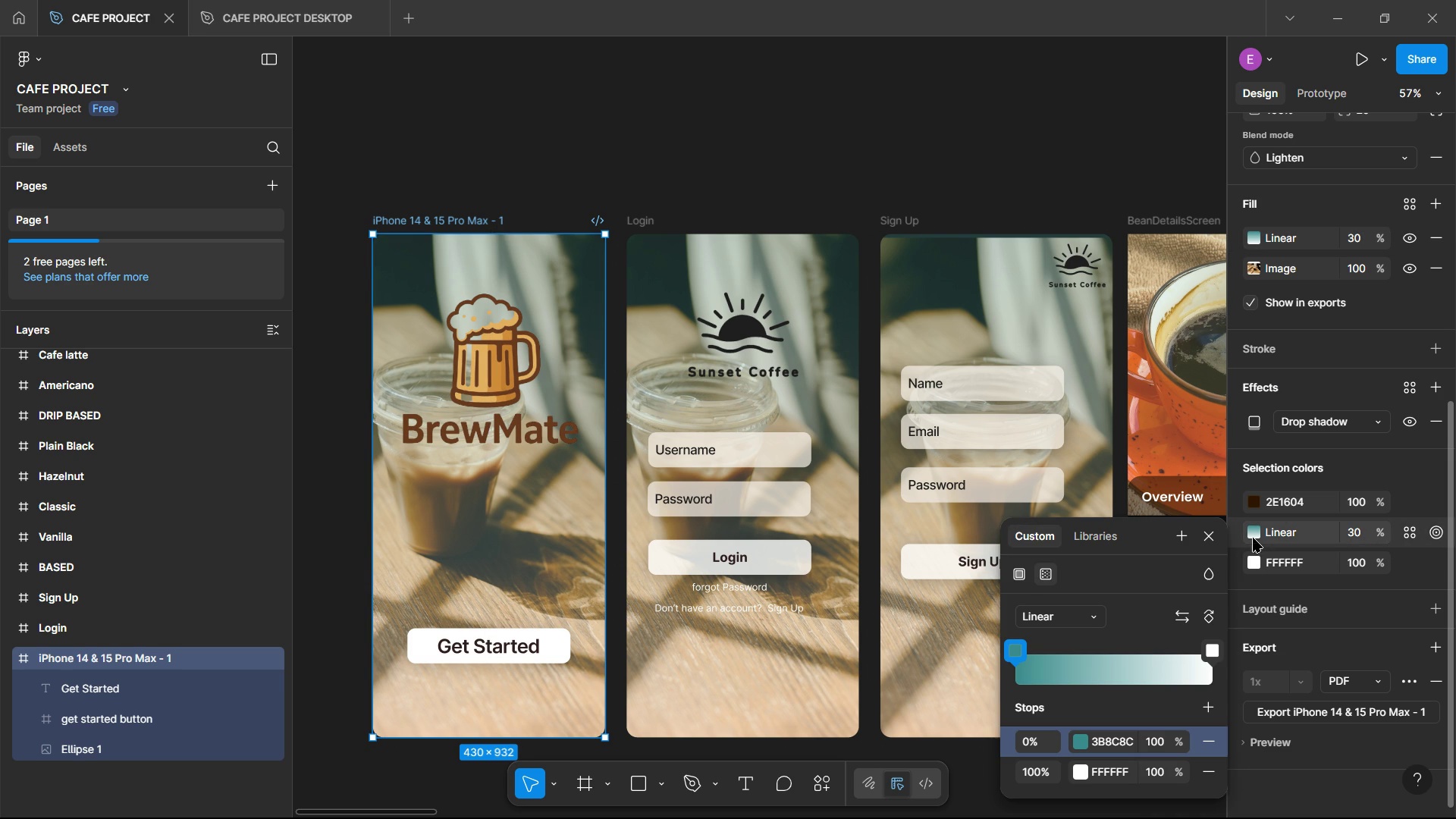 
right_click([1253, 538])
 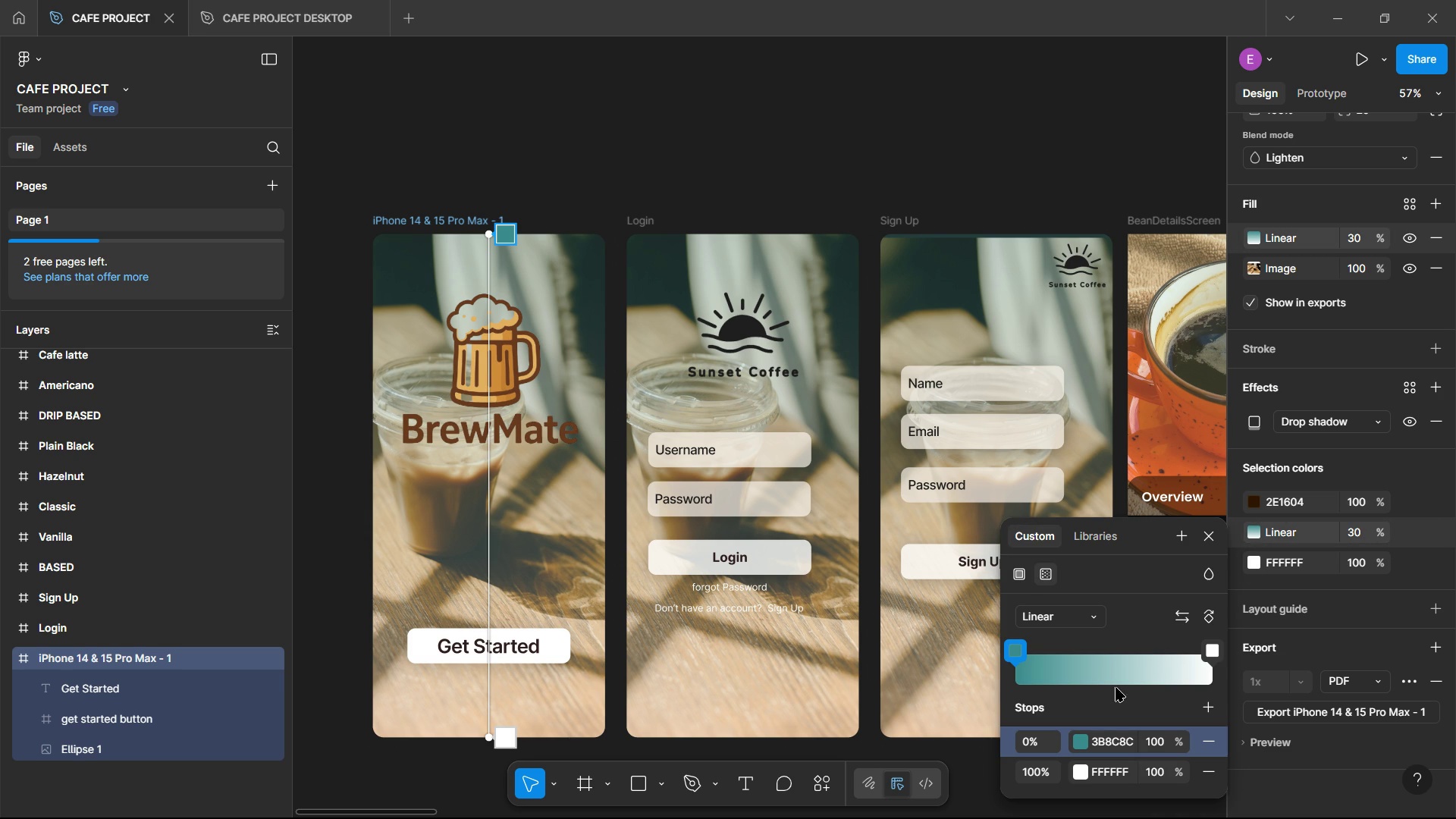 
scroll: coordinate [1111, 686], scroll_direction: down, amount: 2.0
 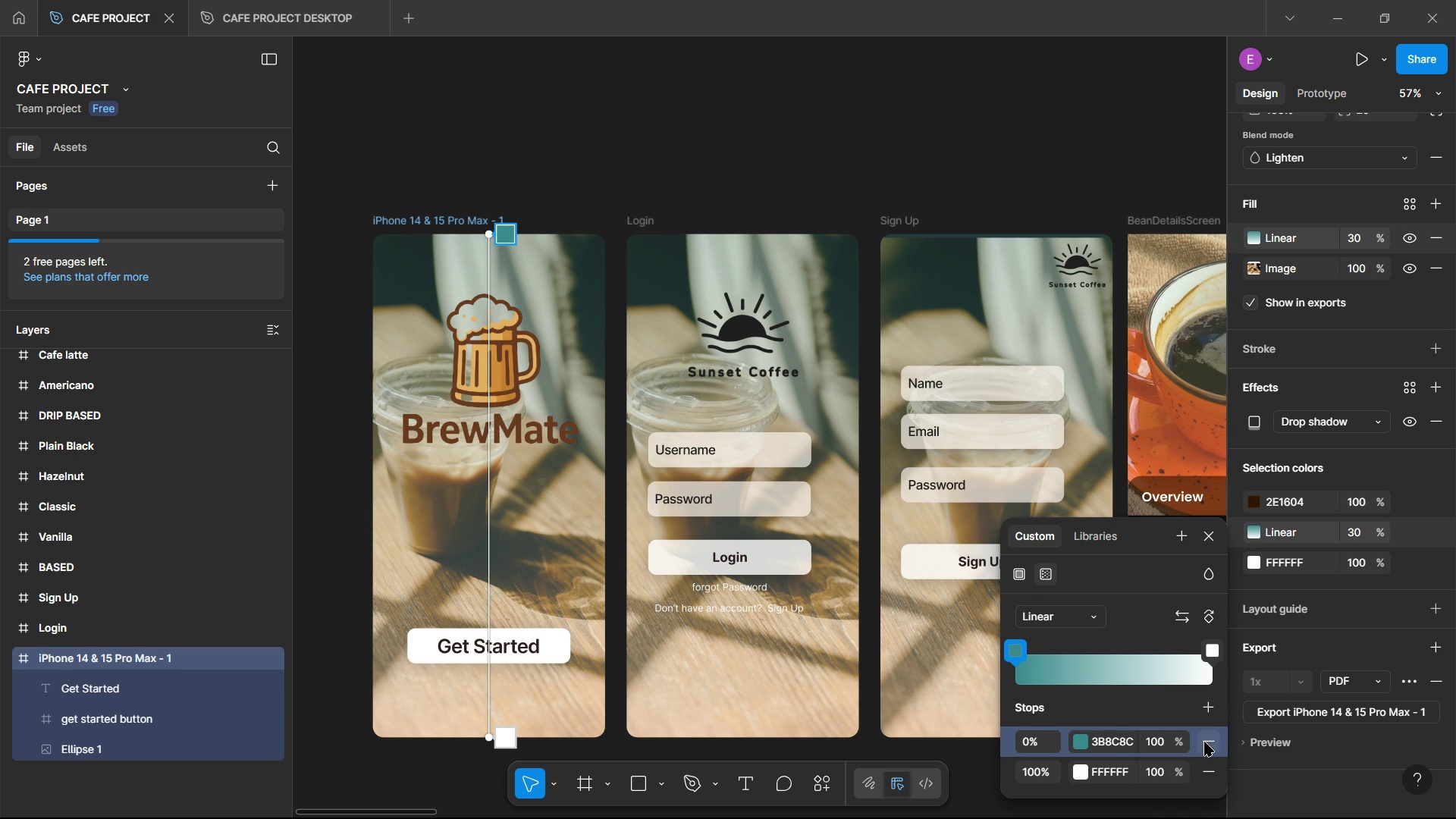 
left_click([1204, 741])
 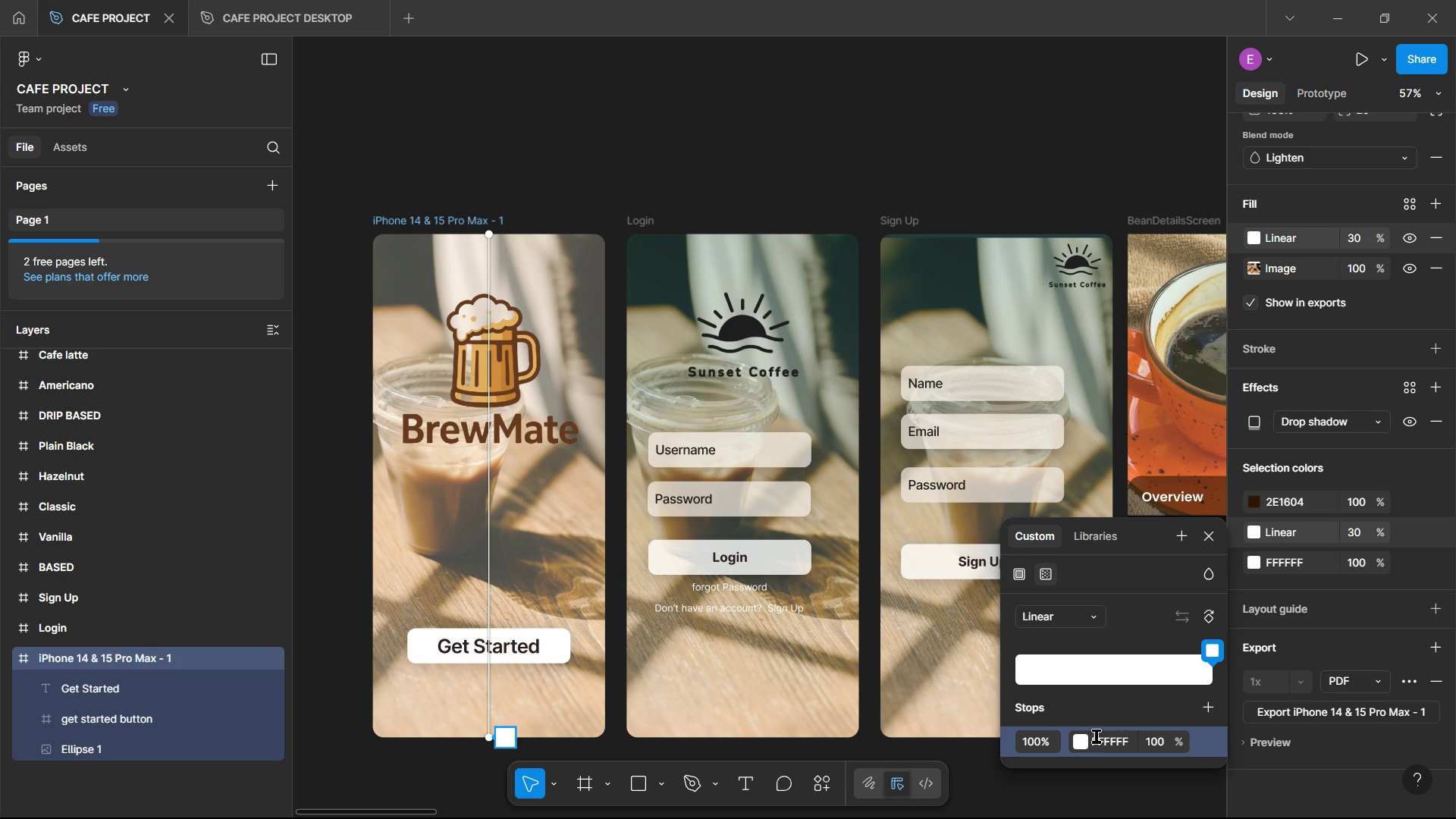 
left_click([1101, 739])
 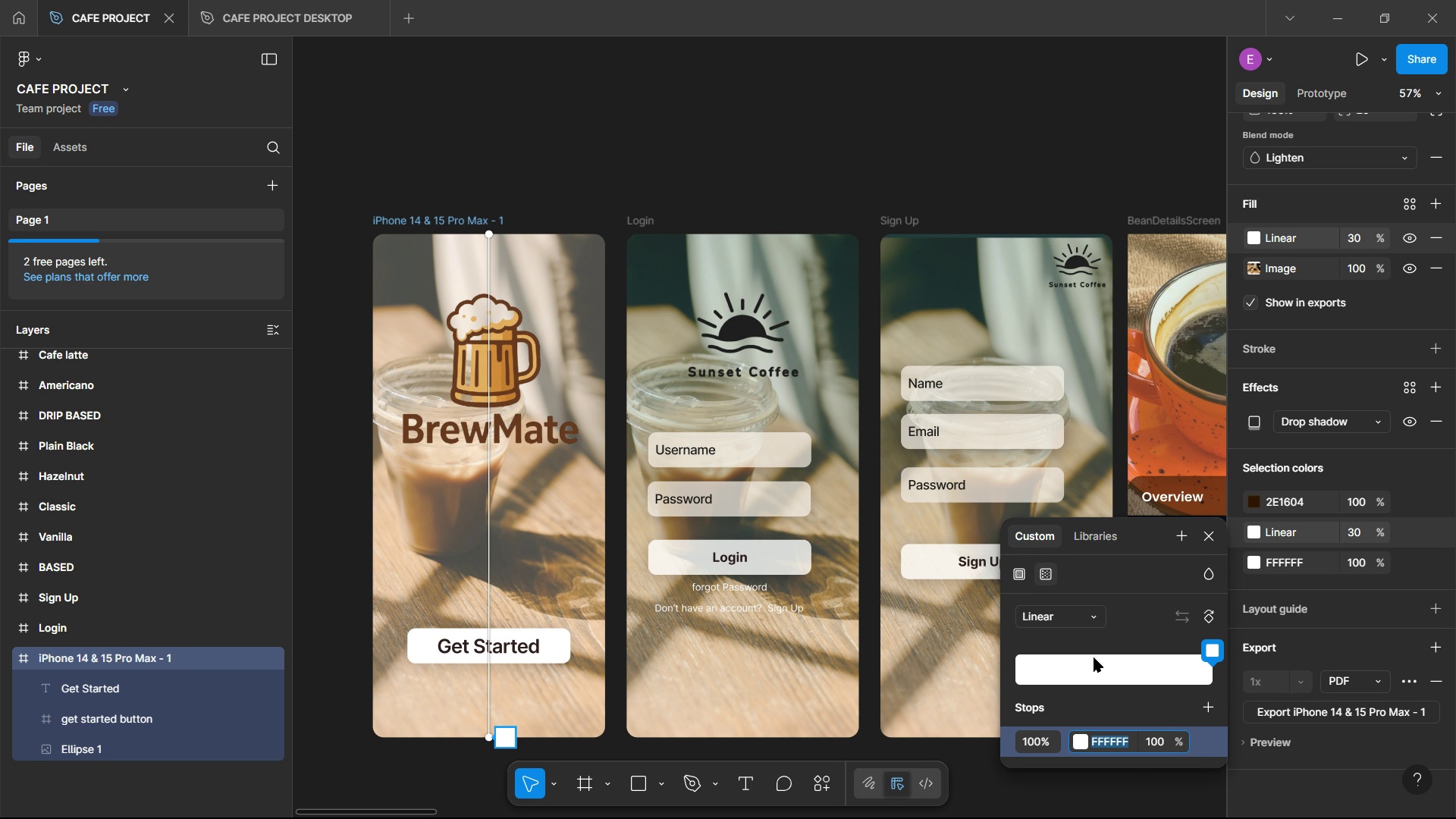 
wait(8.95)
 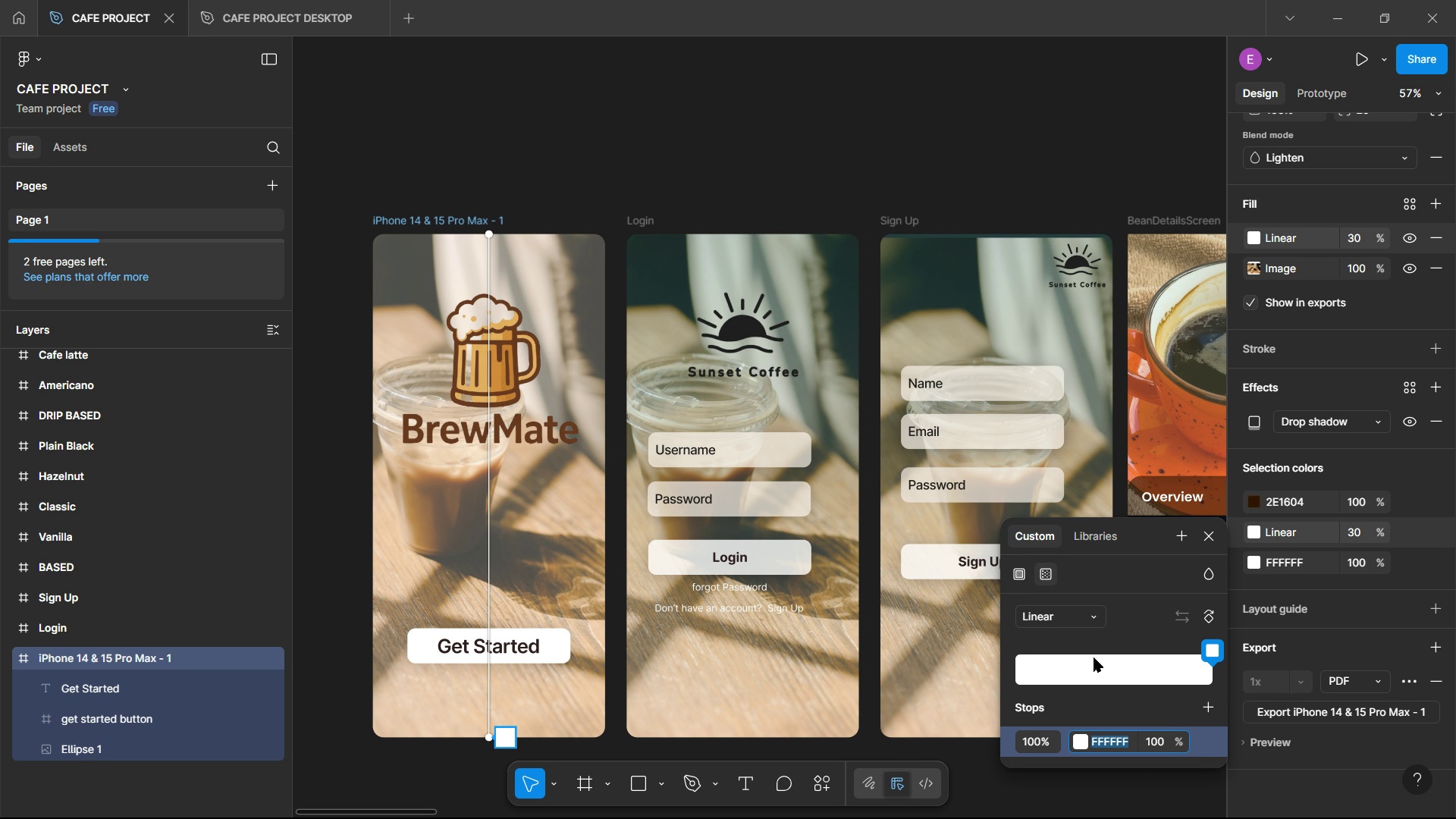 
type(F5E6D3)
 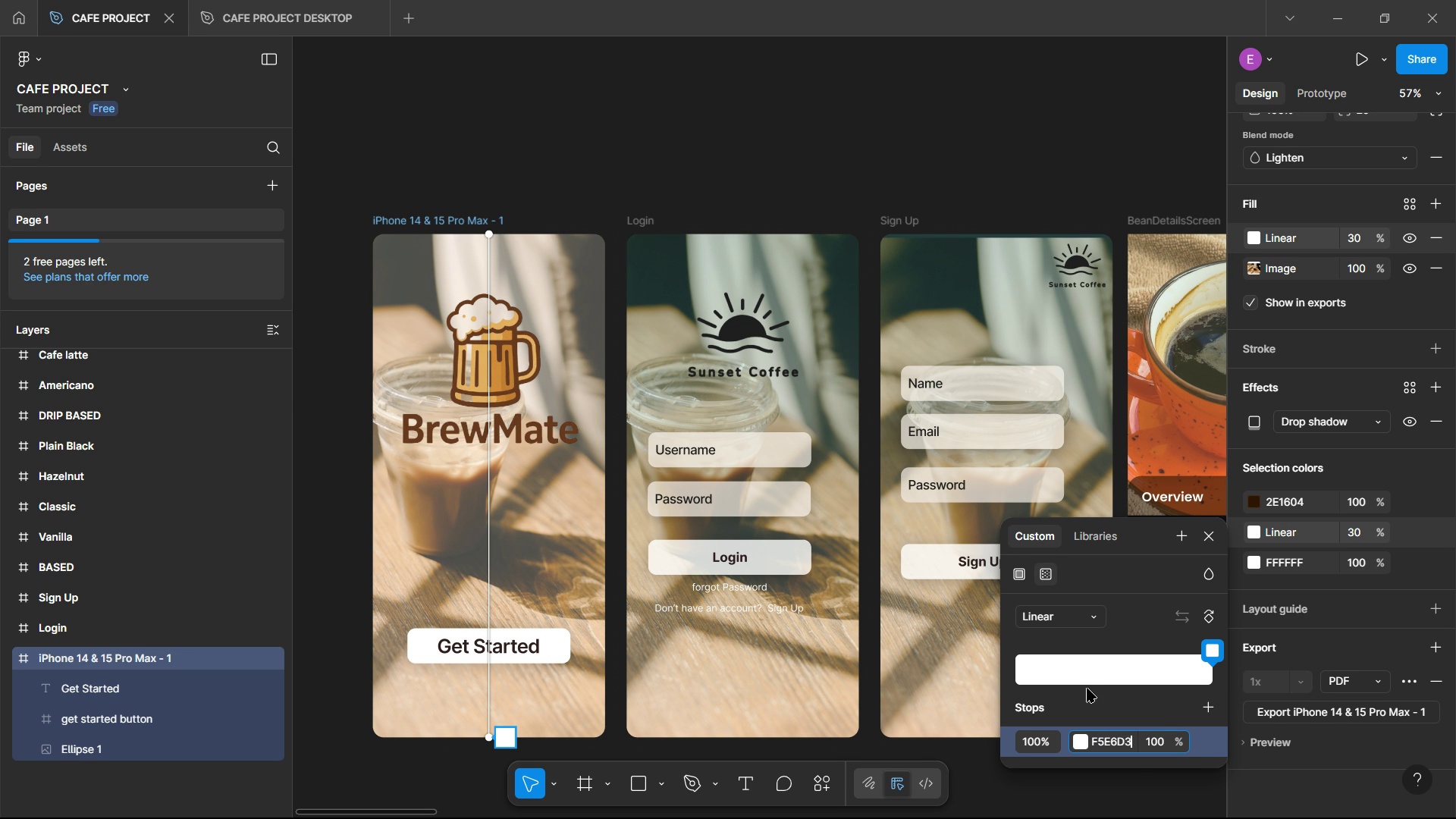 
key(Enter)
 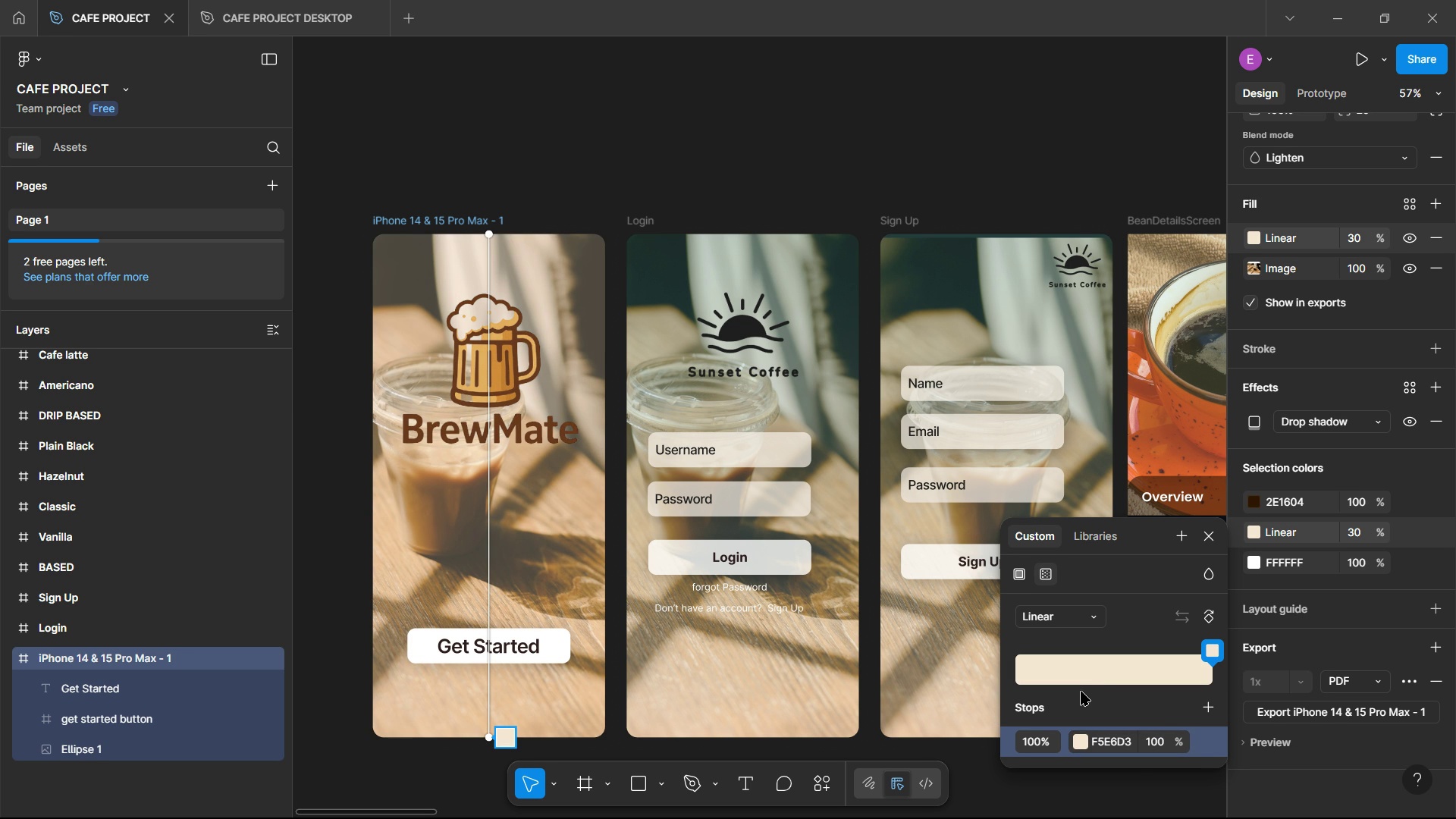 
scroll: coordinate [1086, 689], scroll_direction: down, amount: 1.0
 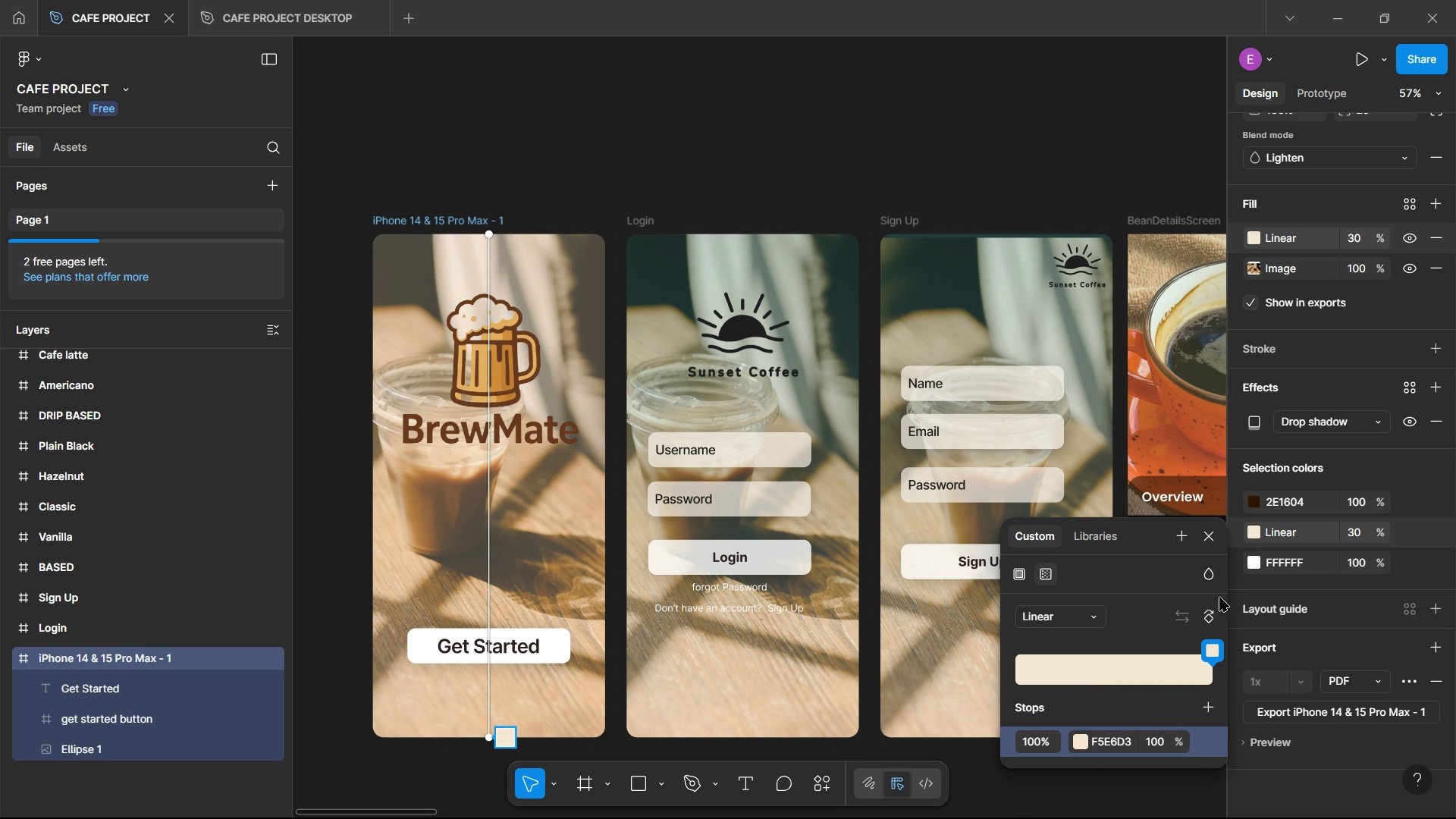 
wait(6.2)
 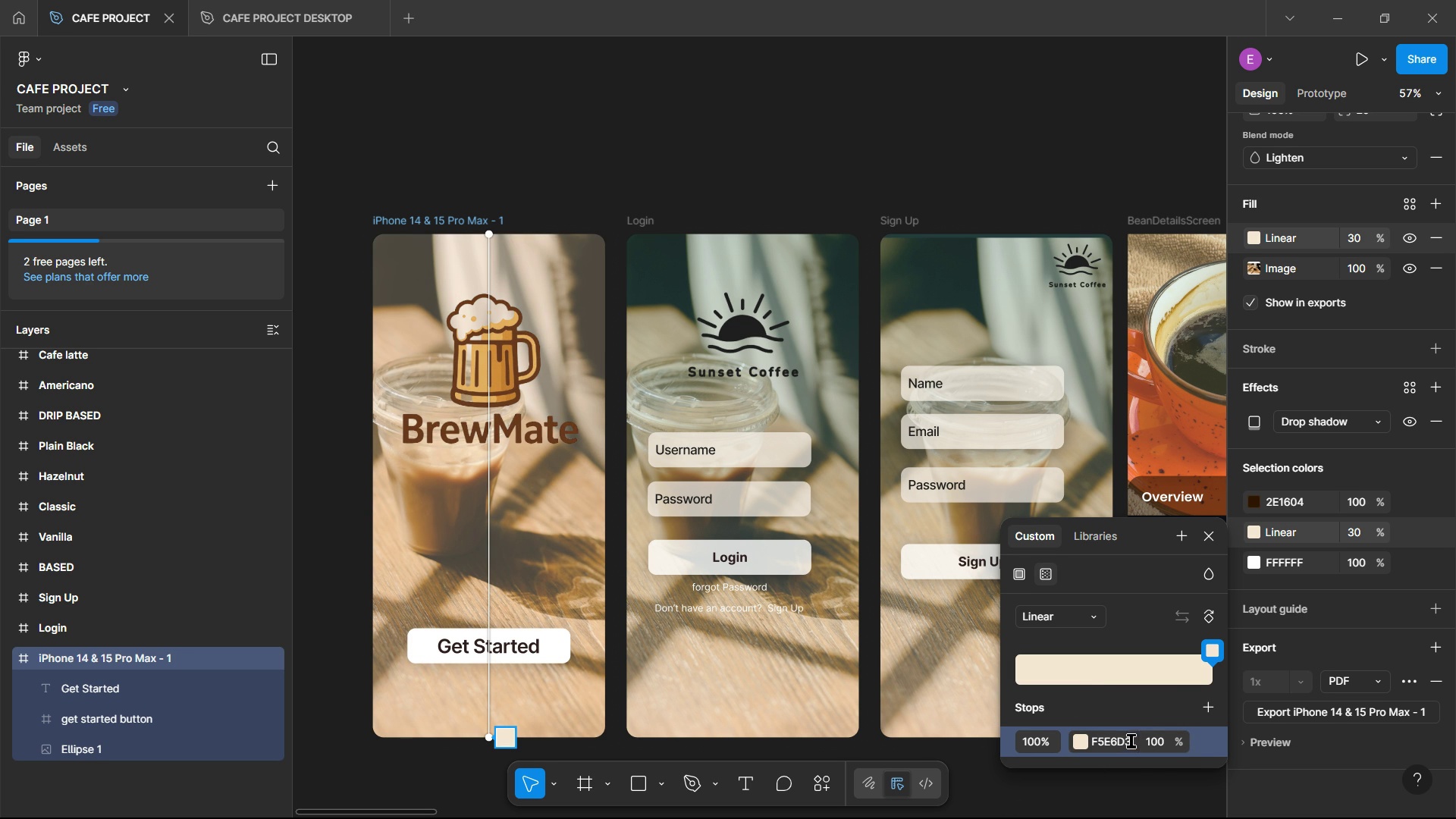 
scroll: coordinate [1133, 704], scroll_direction: down, amount: 2.0
 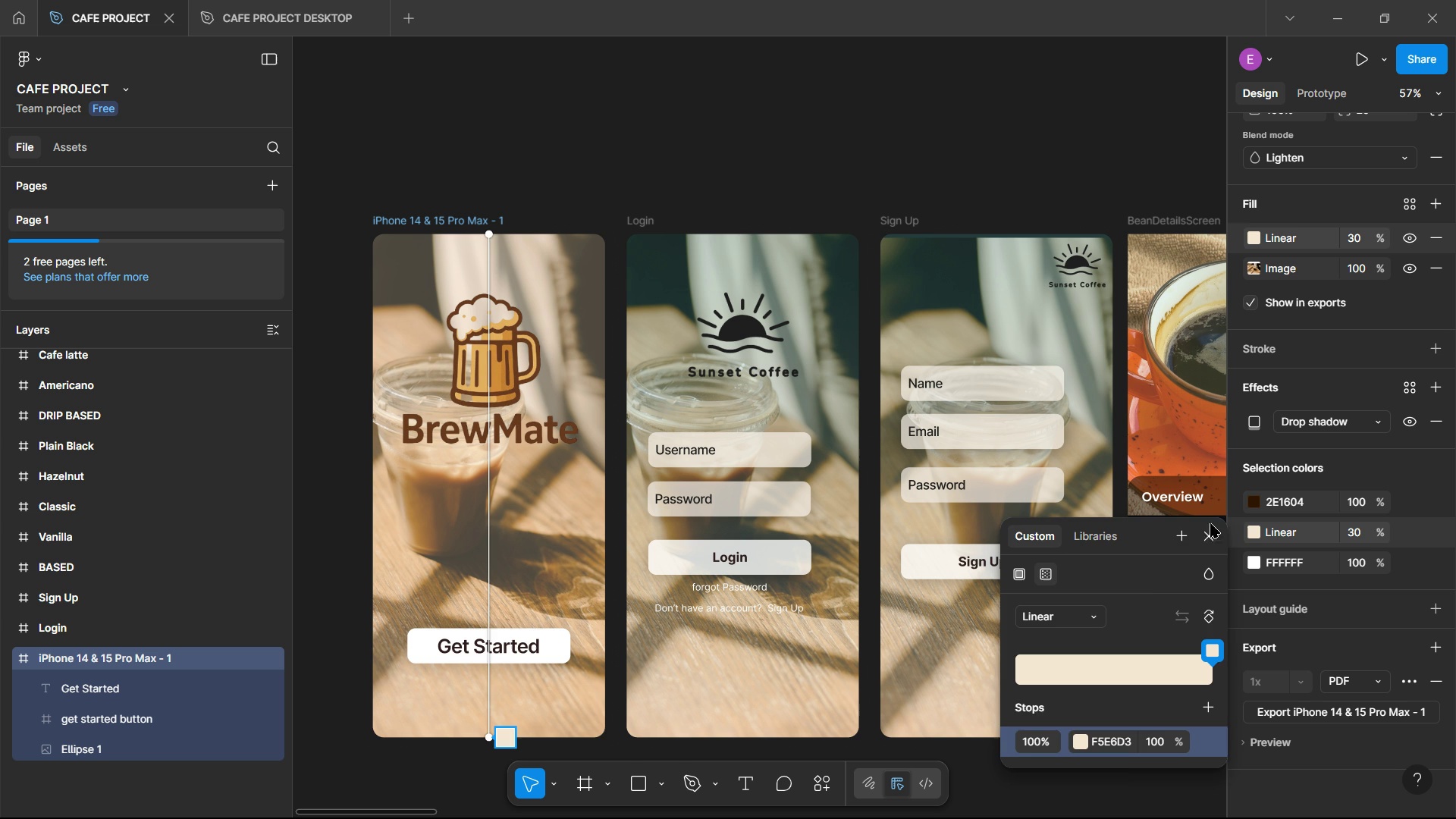 
left_click([1209, 535])
 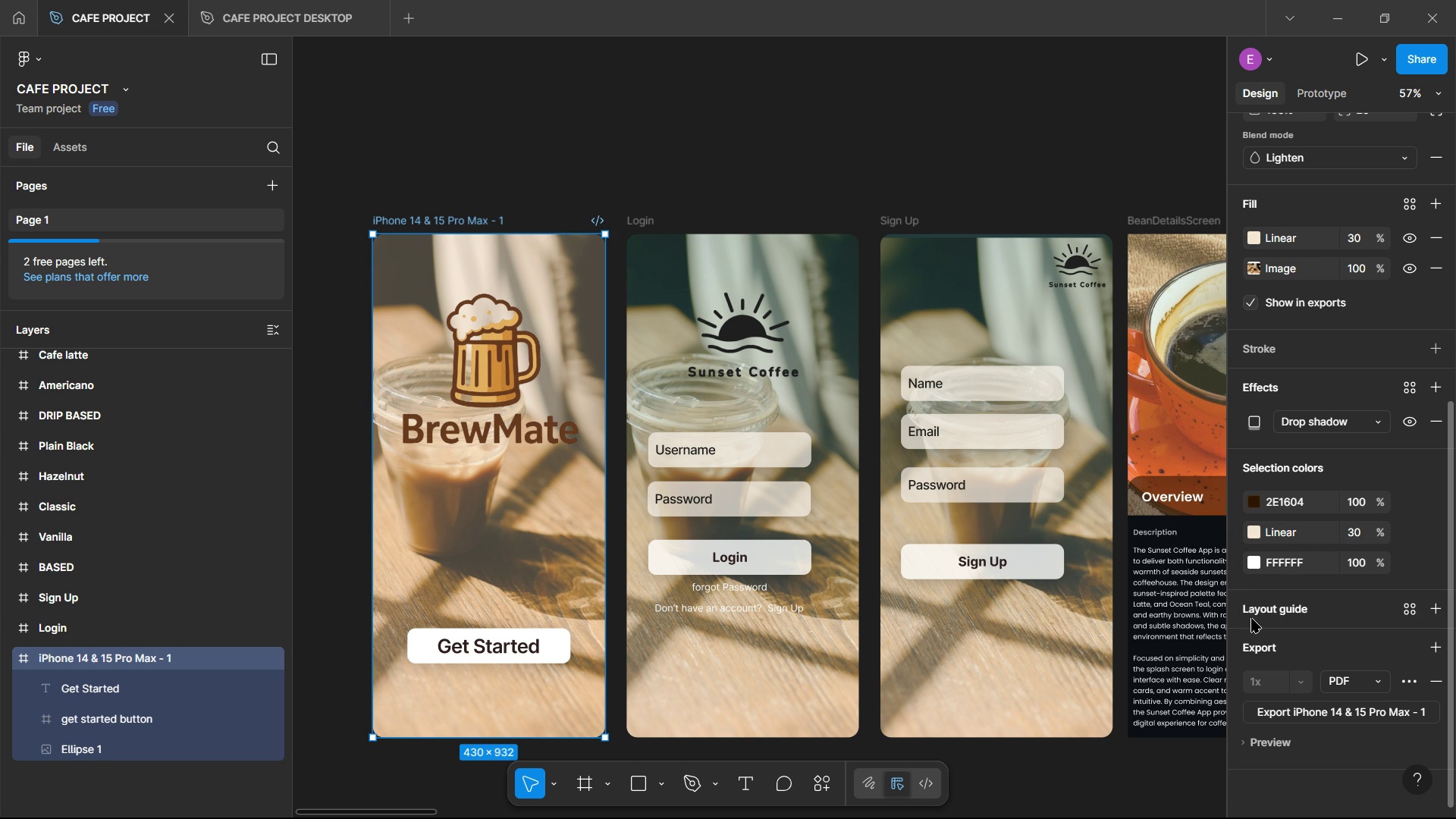 
wait(5.53)
 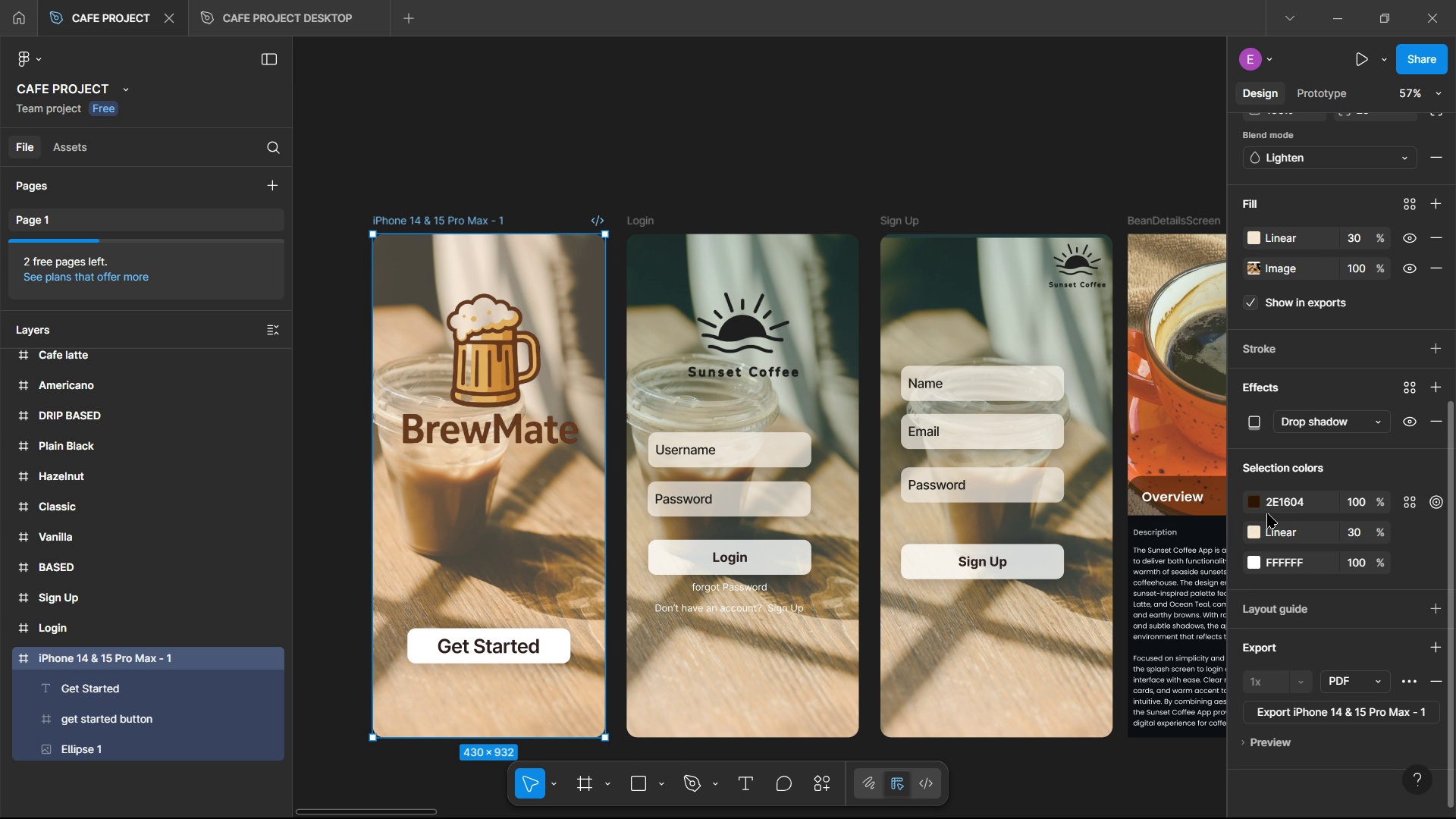 
left_click([1303, 494])
 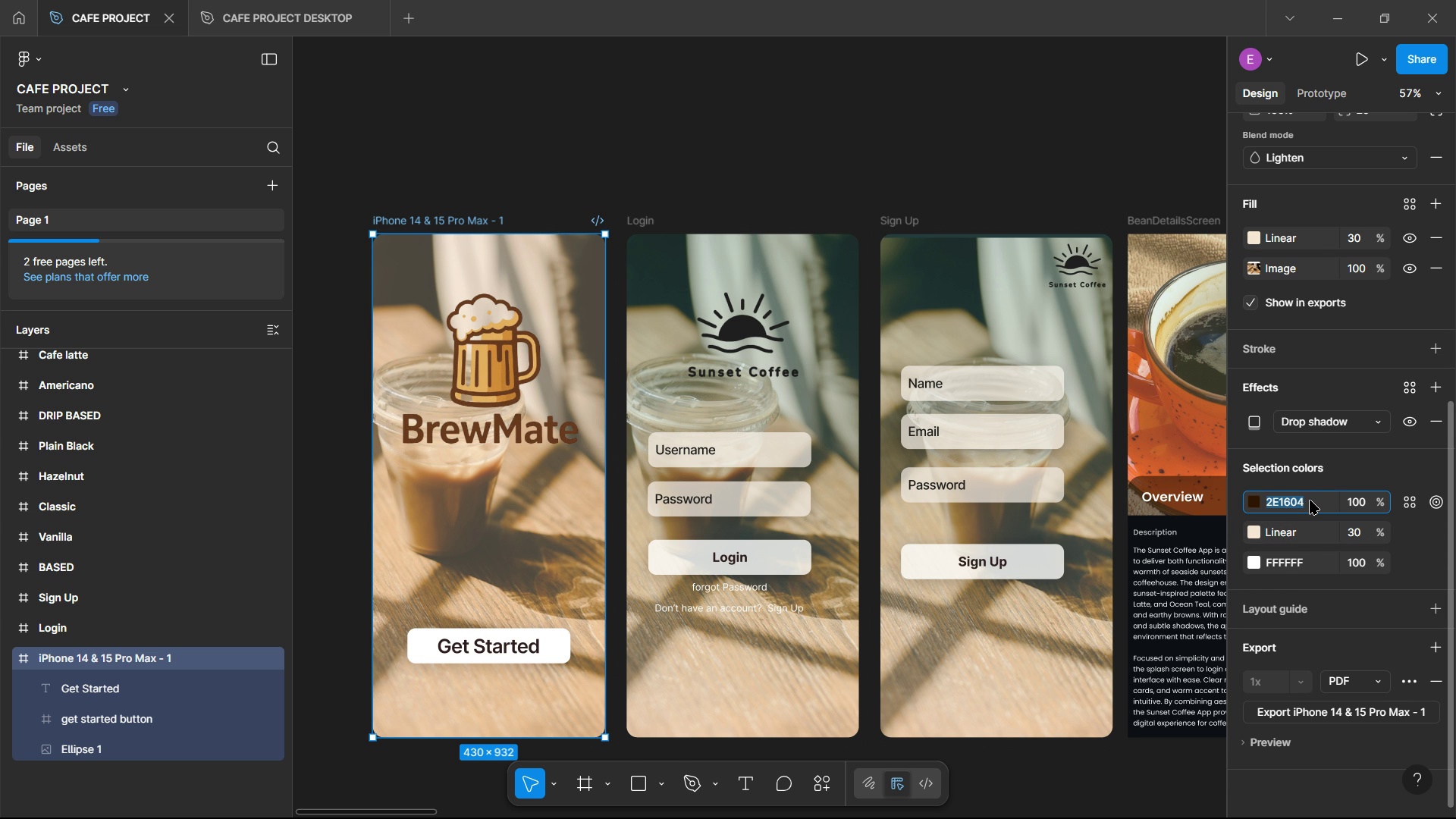 
type(C89F72)
 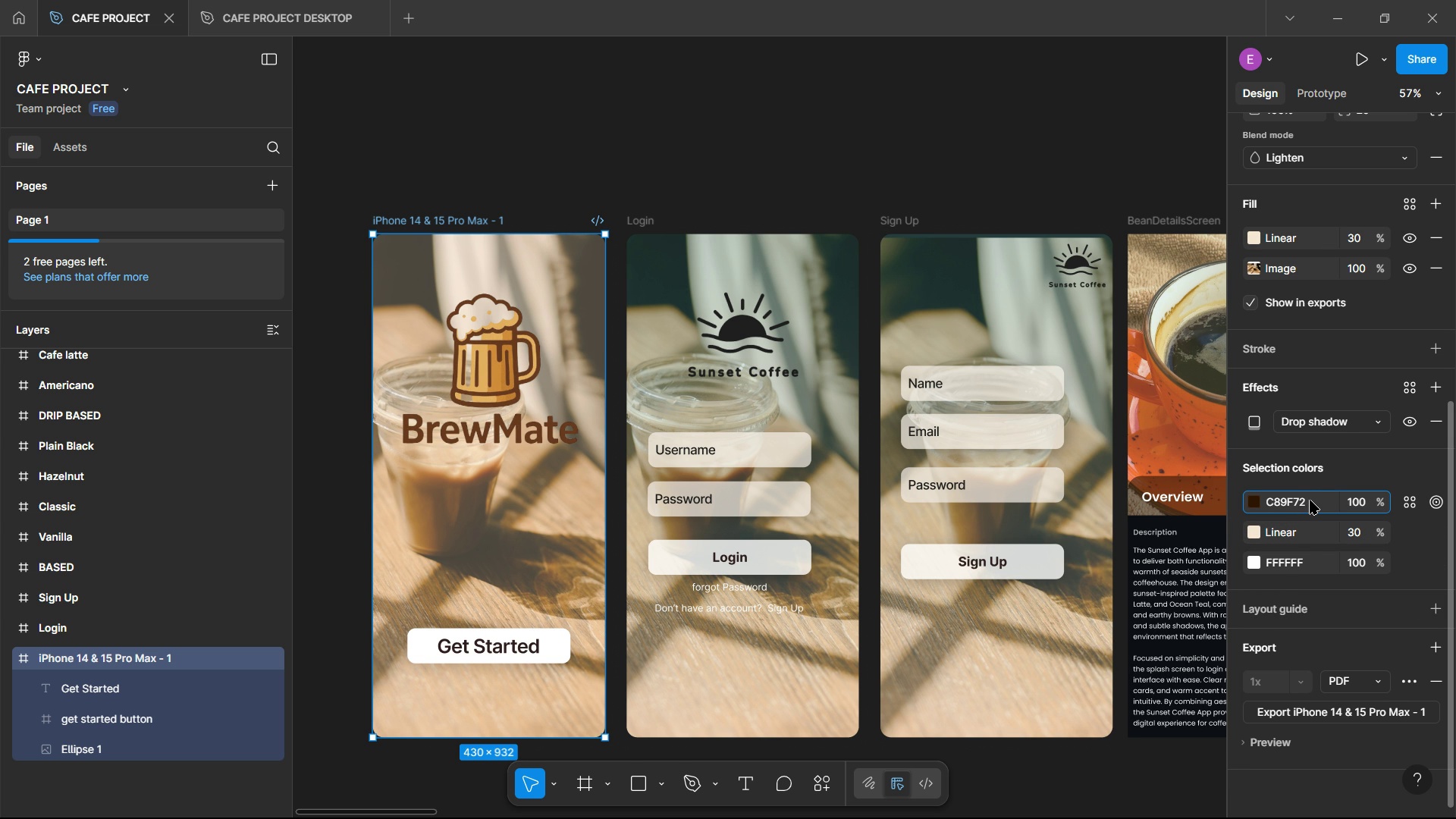 
key(Enter)
 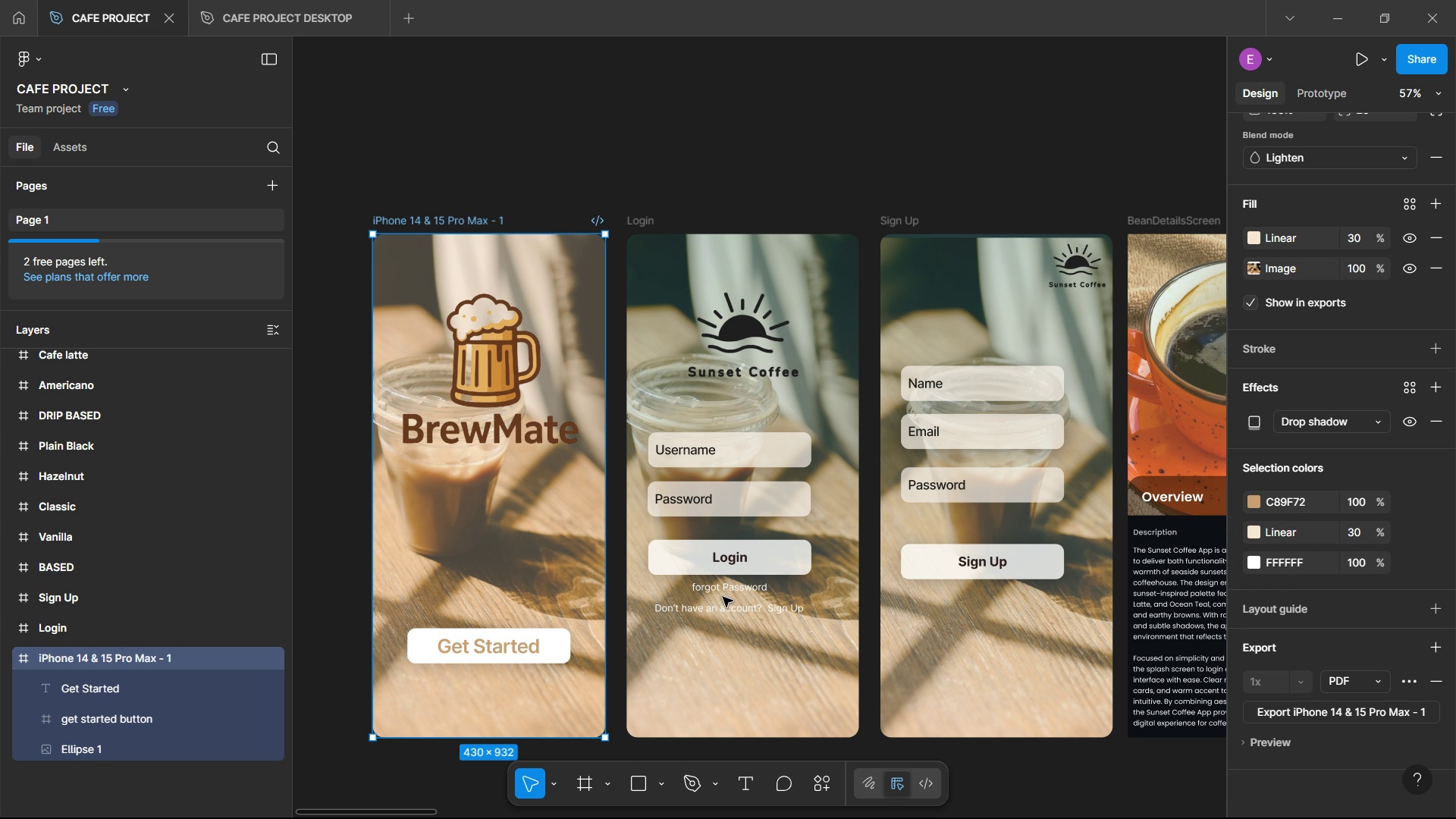 
wait(7.82)
 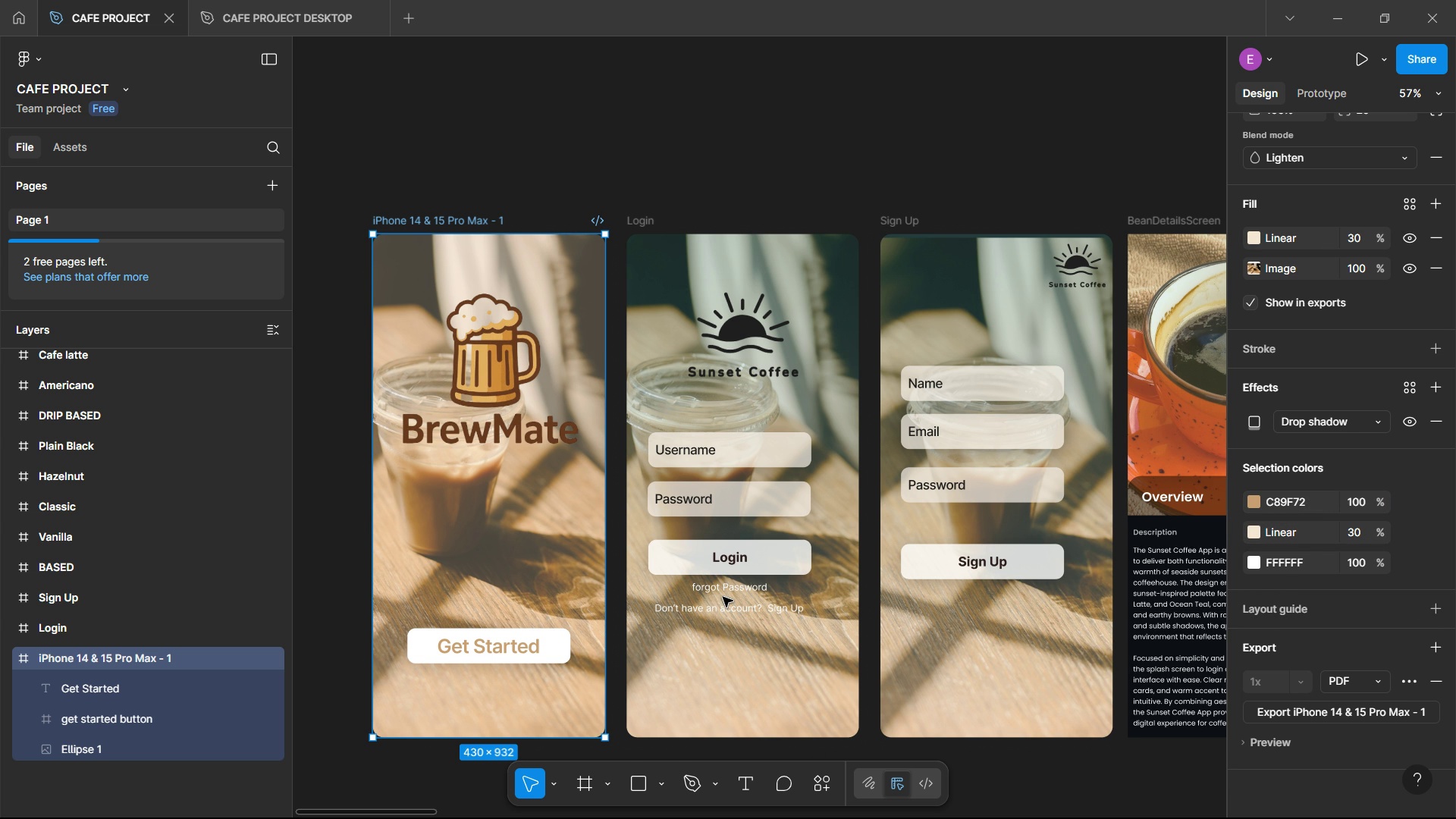 
double_click([555, 655])